 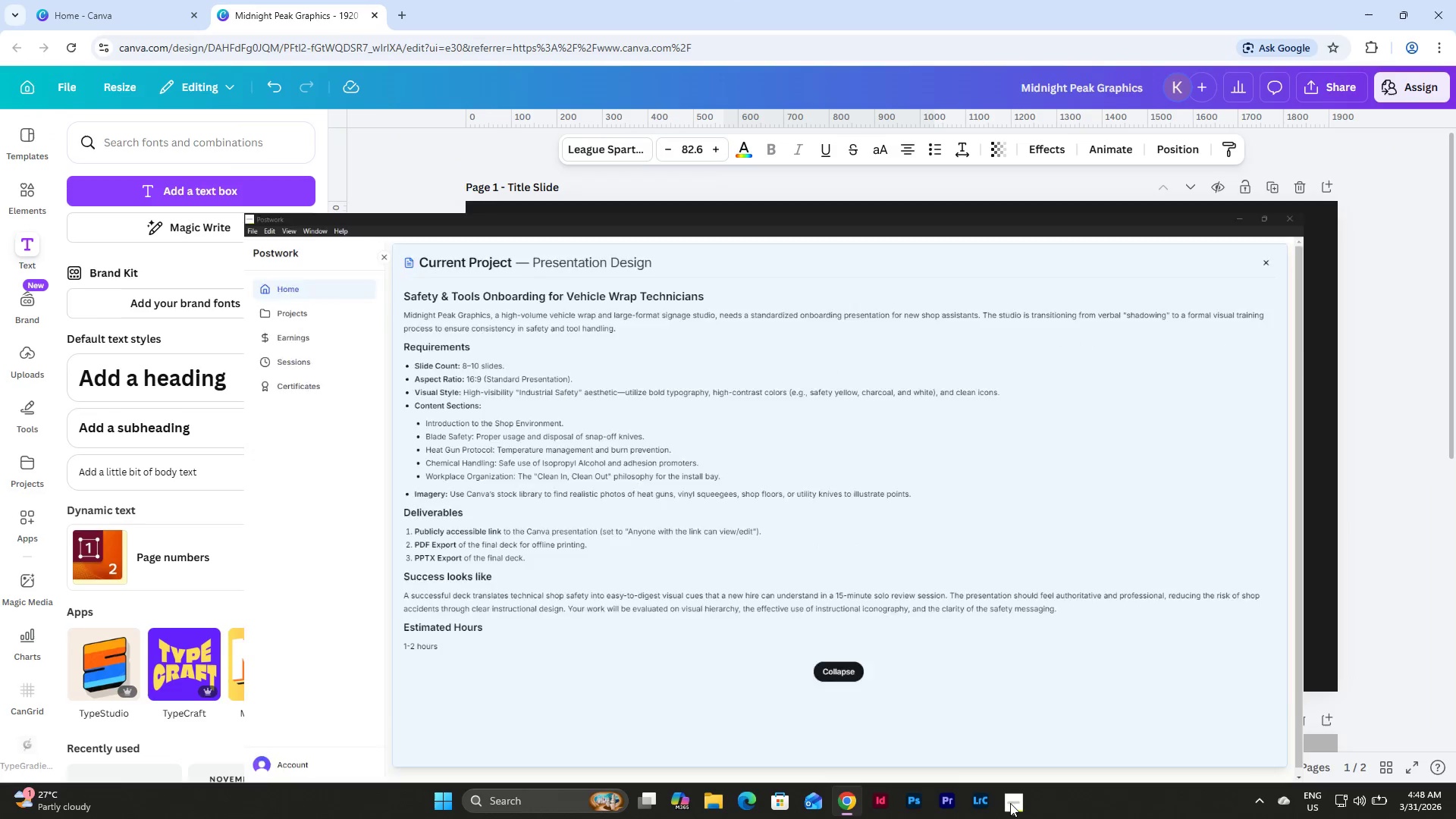 
type(& TOOL ONBA)
key(Backspace)
type(OR)
key(Backspace)
type(ADR)
key(Backspace)
key(Backspace)
key(Backspace)
type(ARDING)
 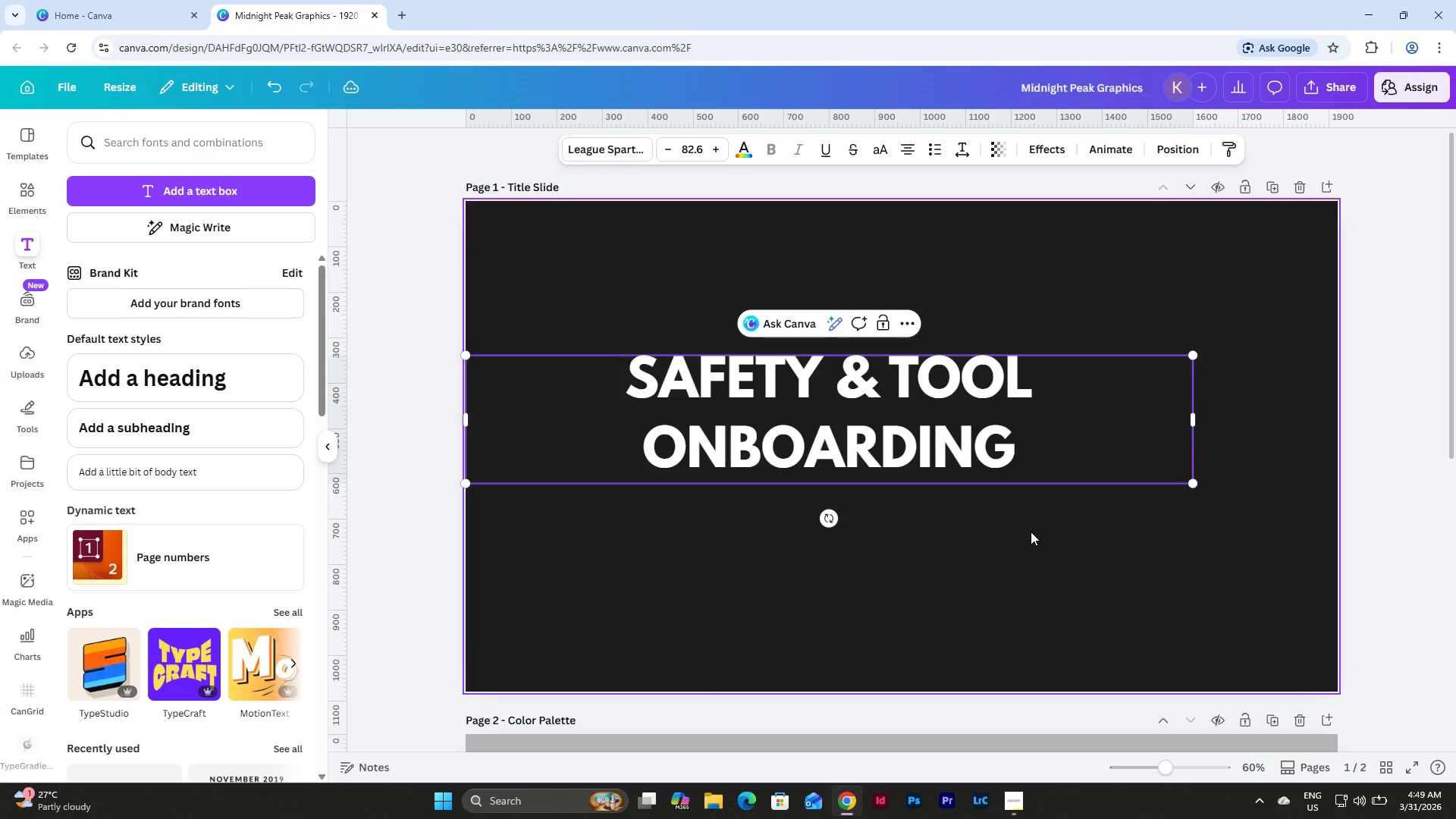 
left_click([1031, 532])
 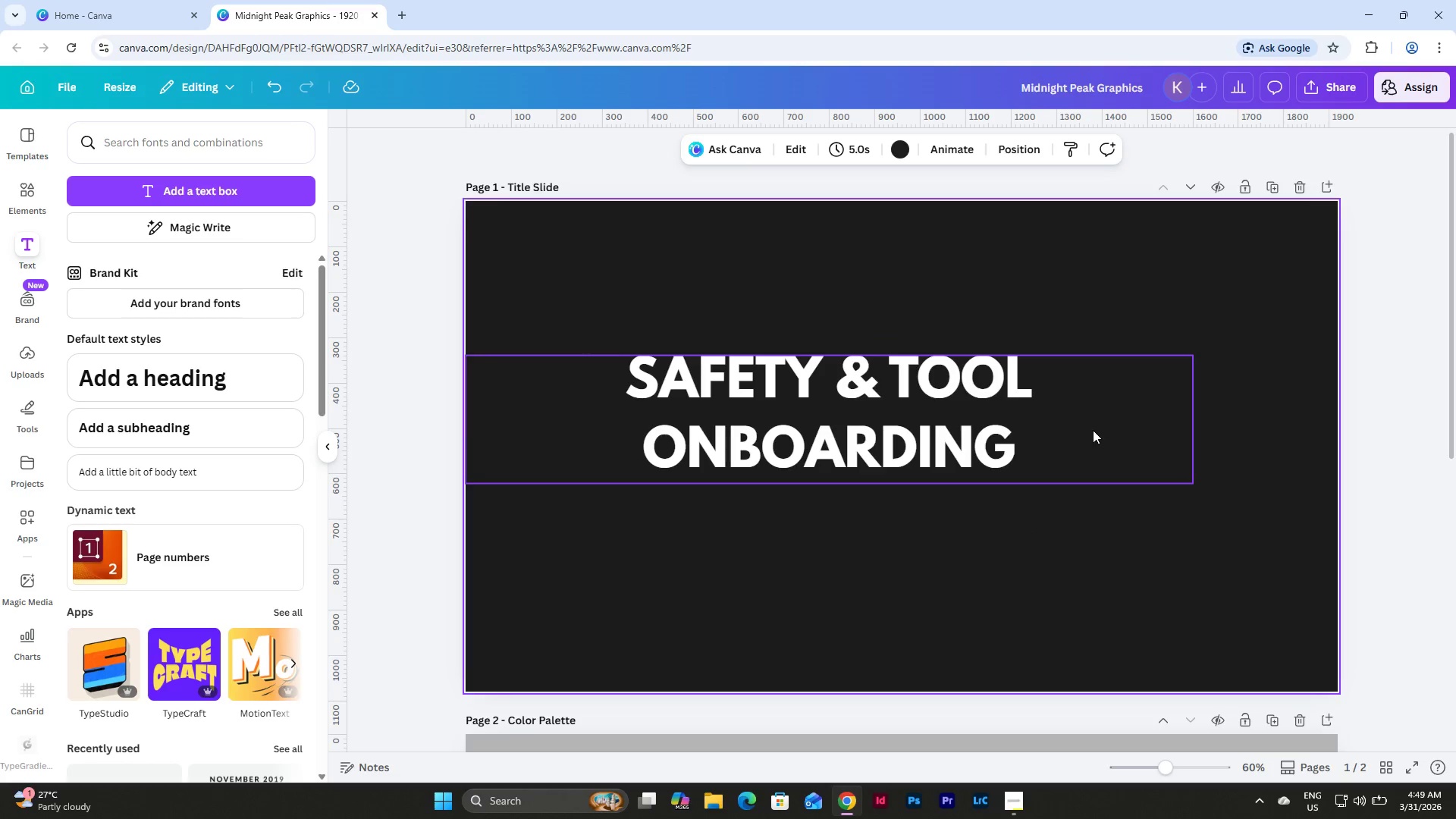 
left_click([1025, 440])
 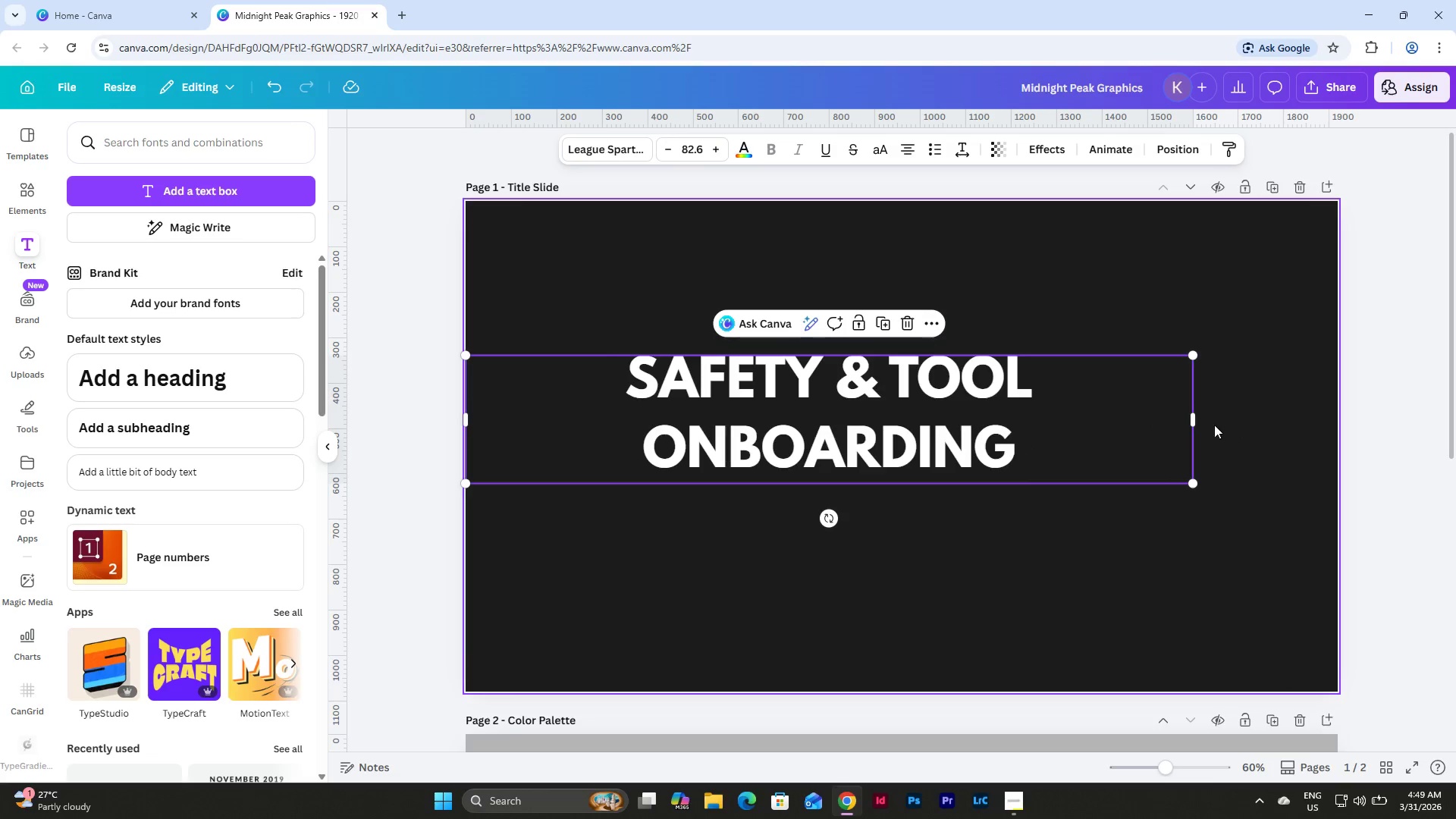 
left_click_drag(start_coordinate=[1197, 422], to_coordinate=[918, 425])
 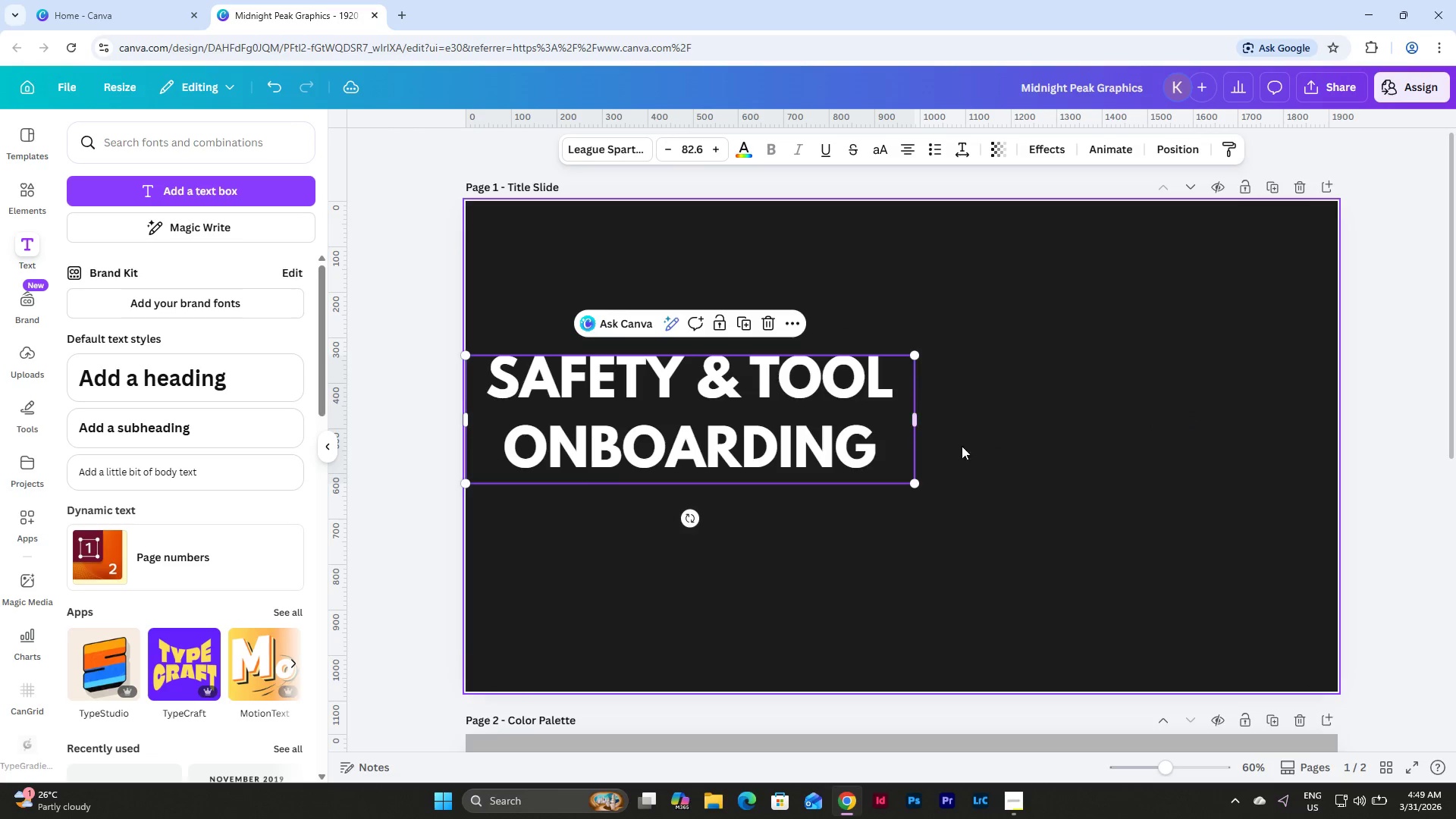 
left_click([989, 454])
 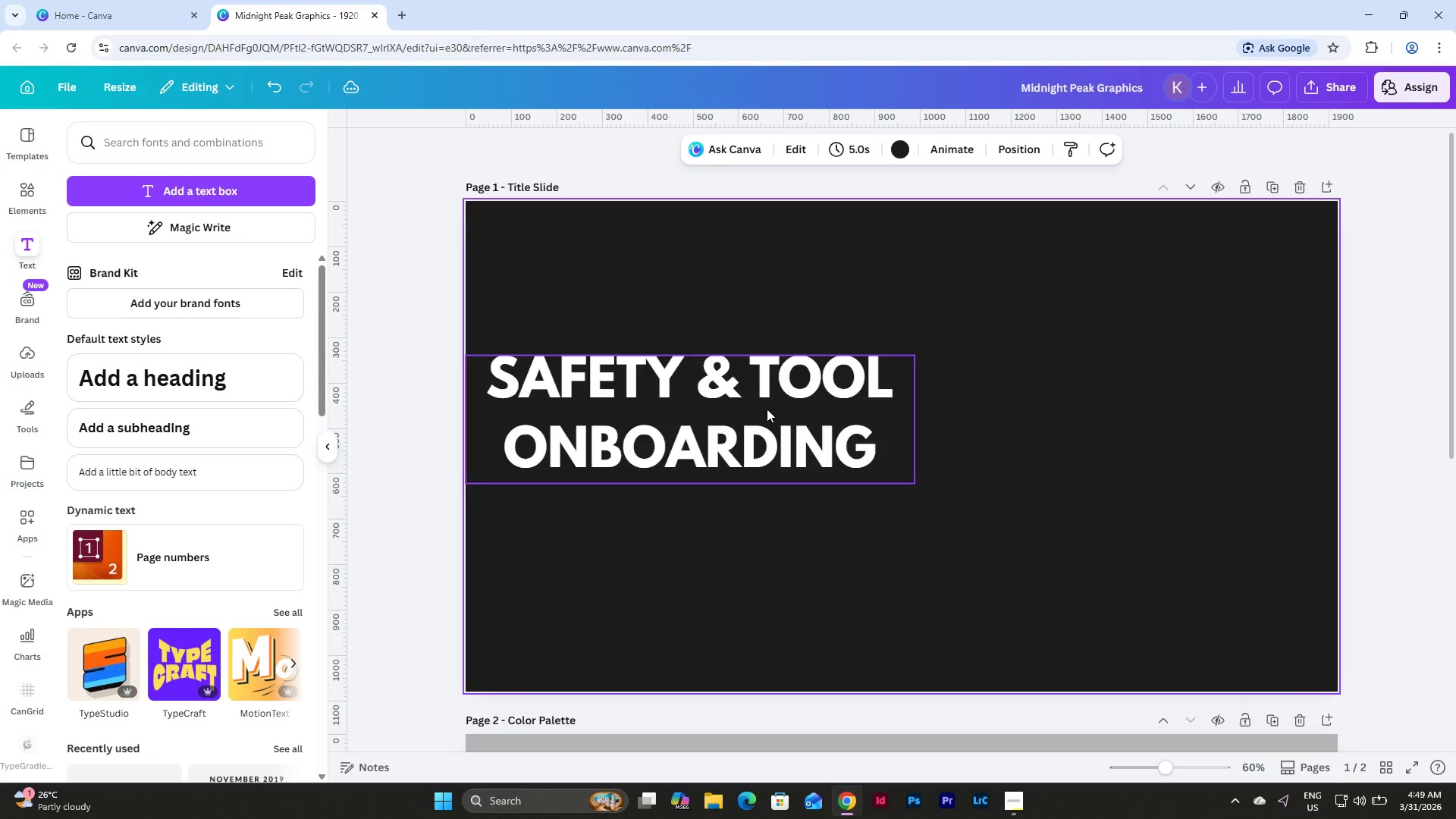 
left_click_drag(start_coordinate=[767, 409], to_coordinate=[814, 416])
 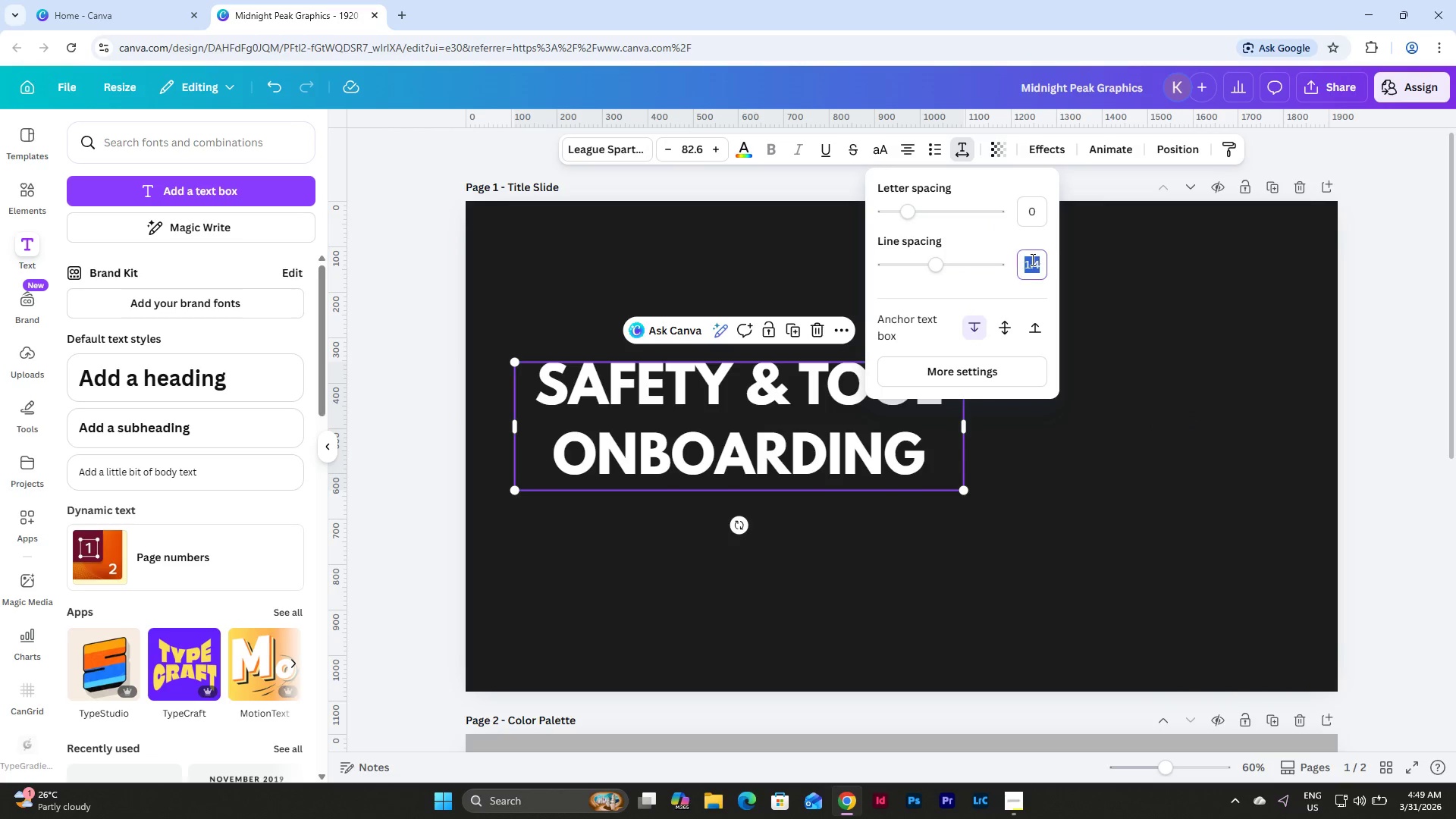 
key(Numpad1)
 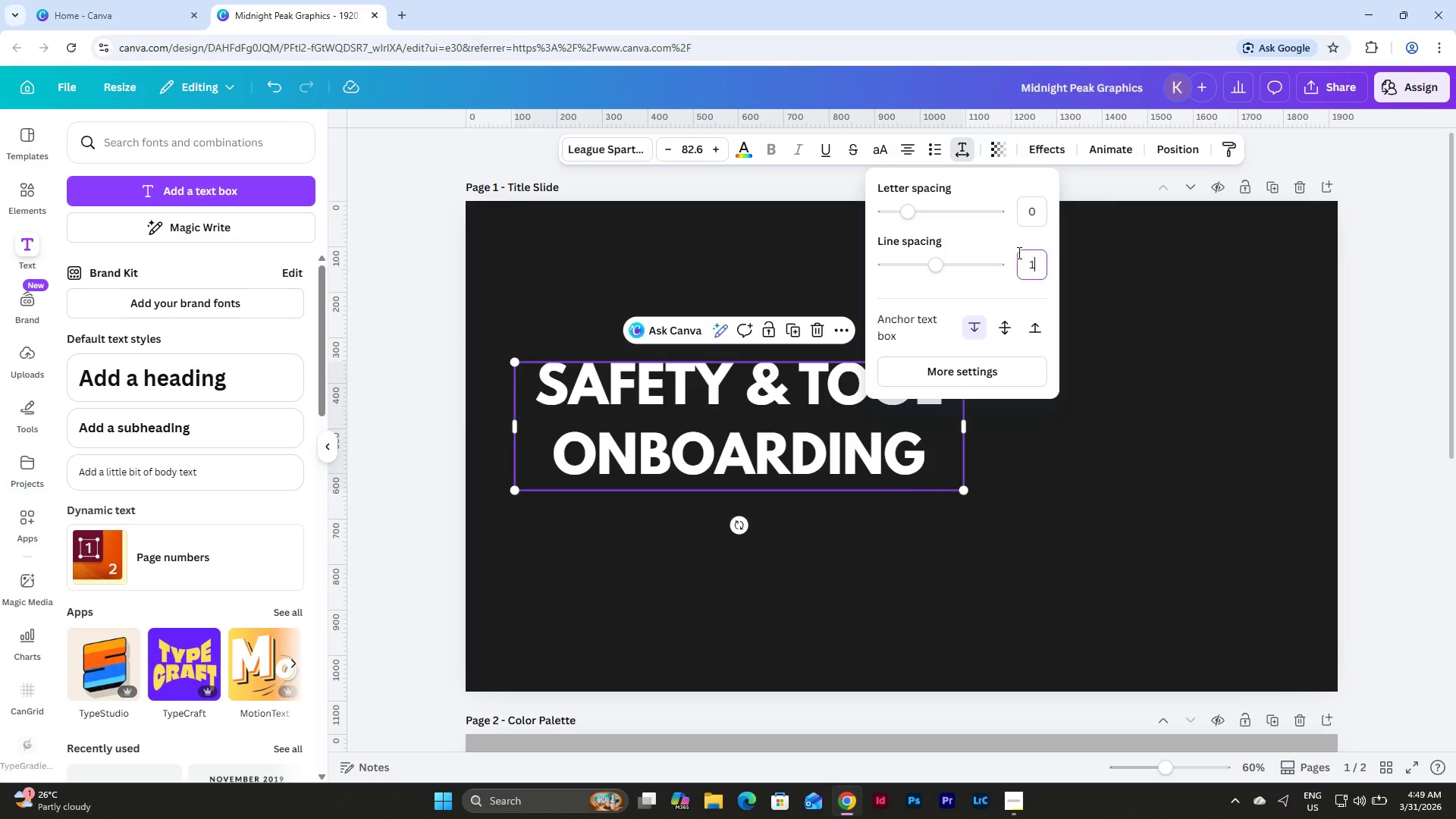 
key(NumpadEnter)
 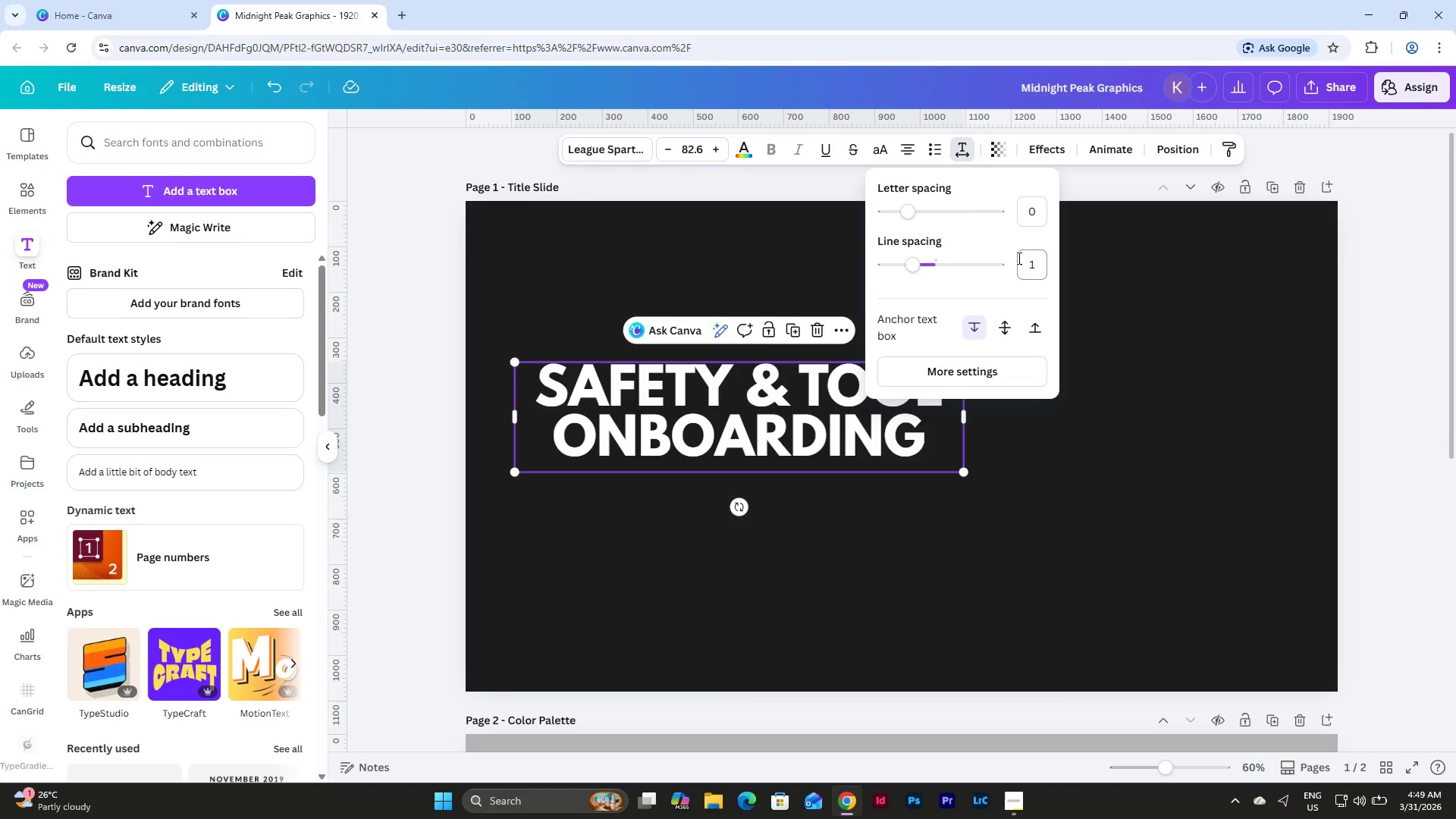 
left_click([1028, 265])
 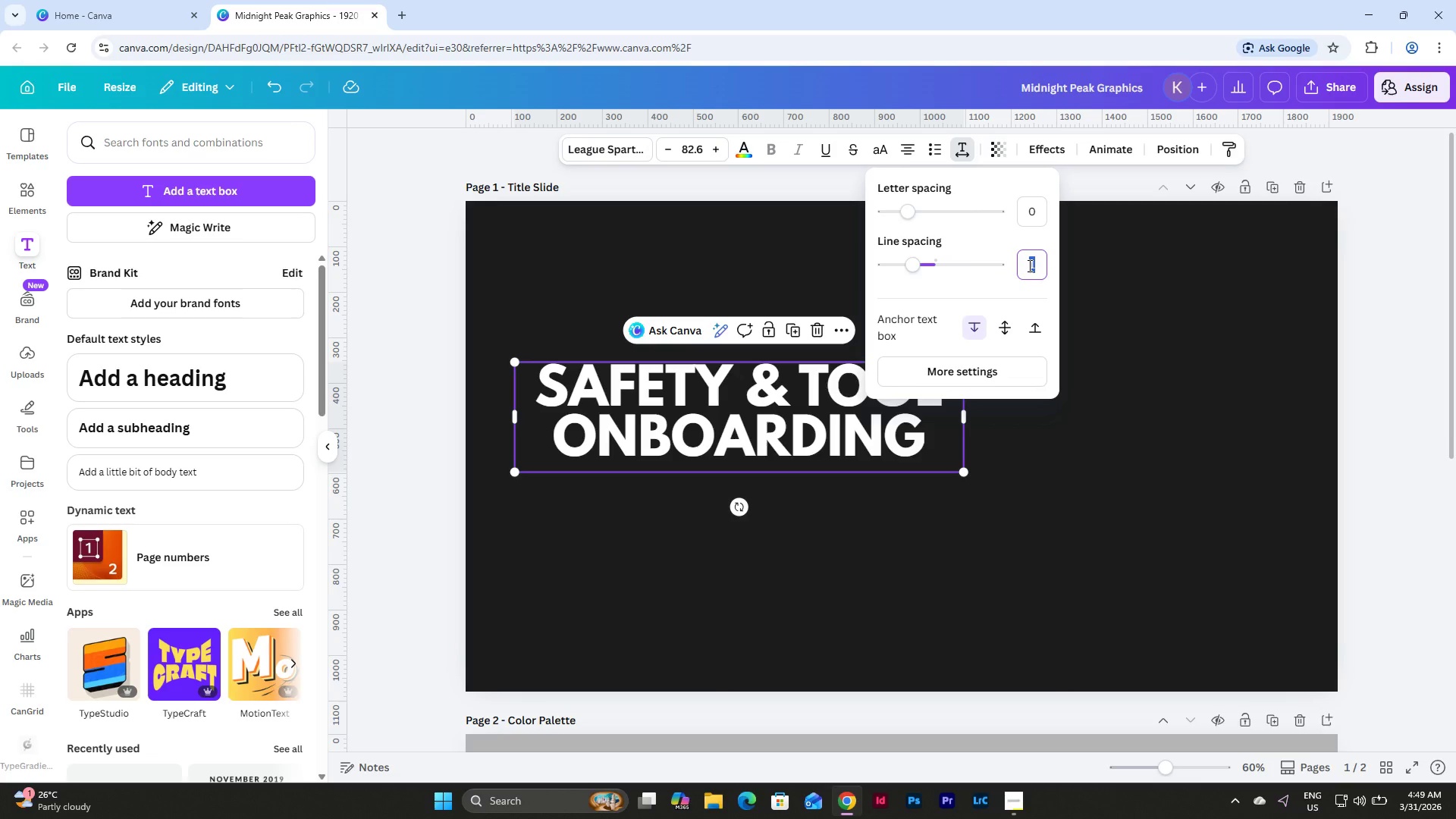 
key(Numpad1)
 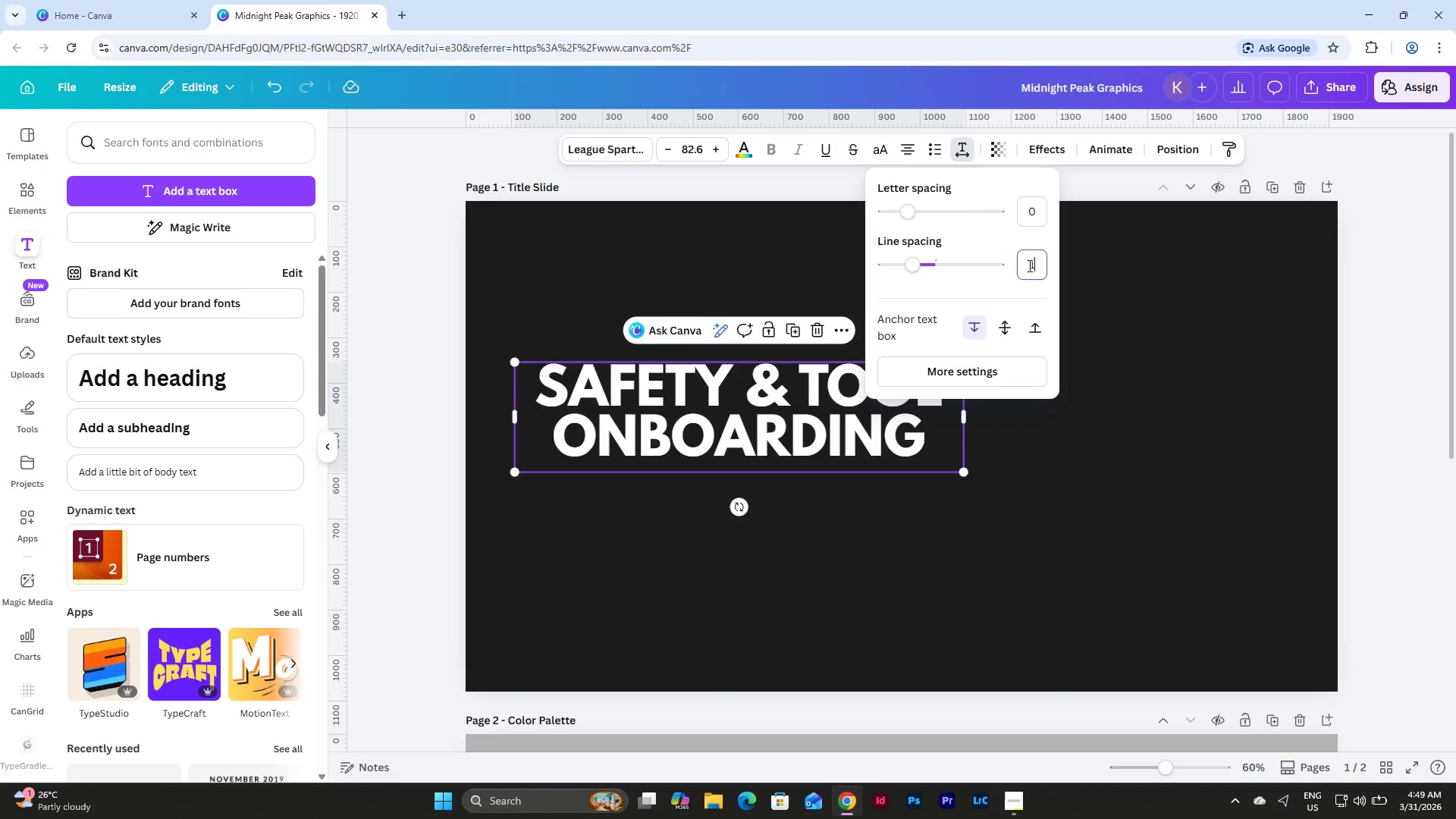 
key(NumpadDecimal)
 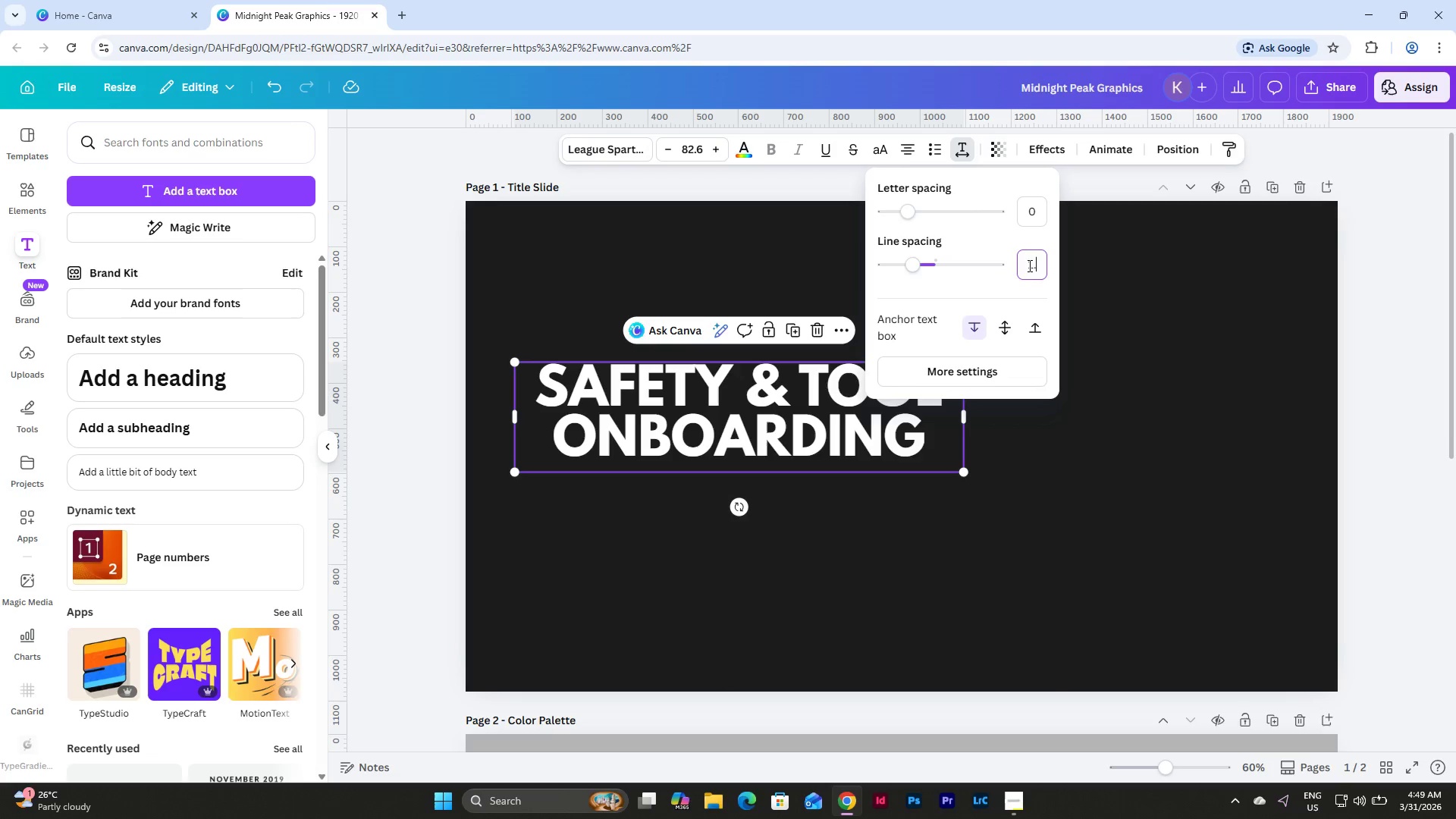 
key(Numpad2)
 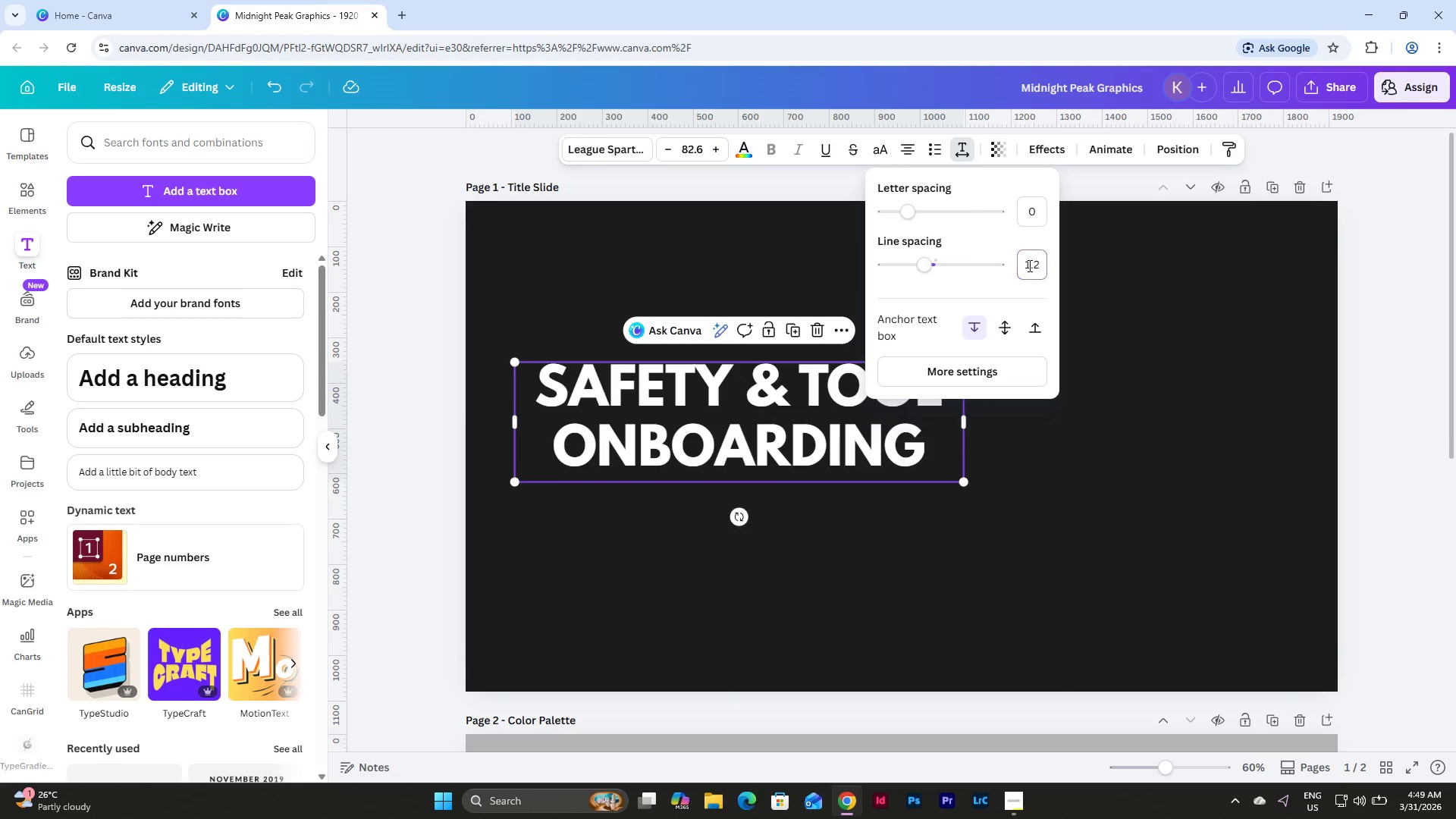 
key(NumpadEnter)
 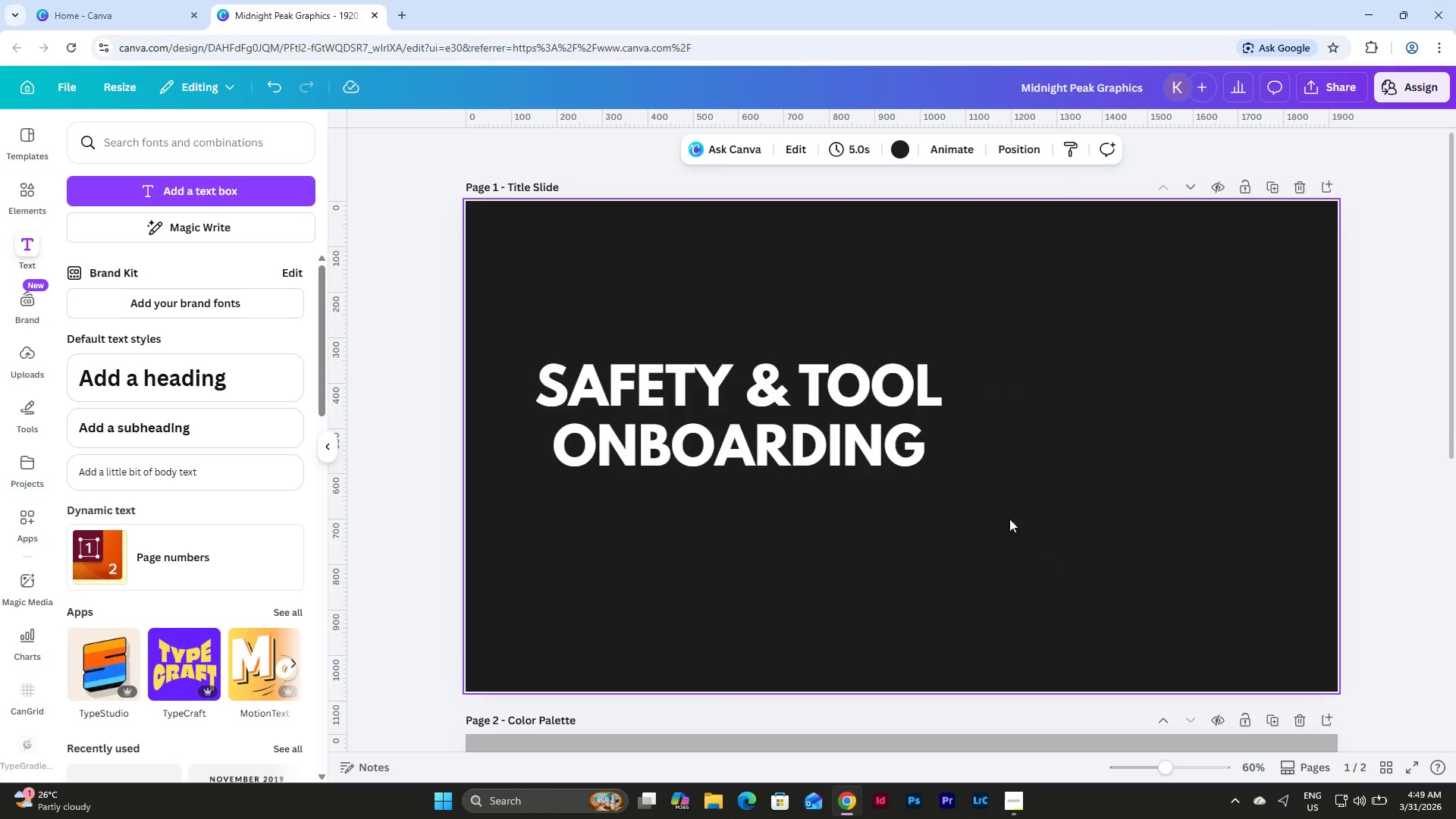 
double_click([872, 429])
 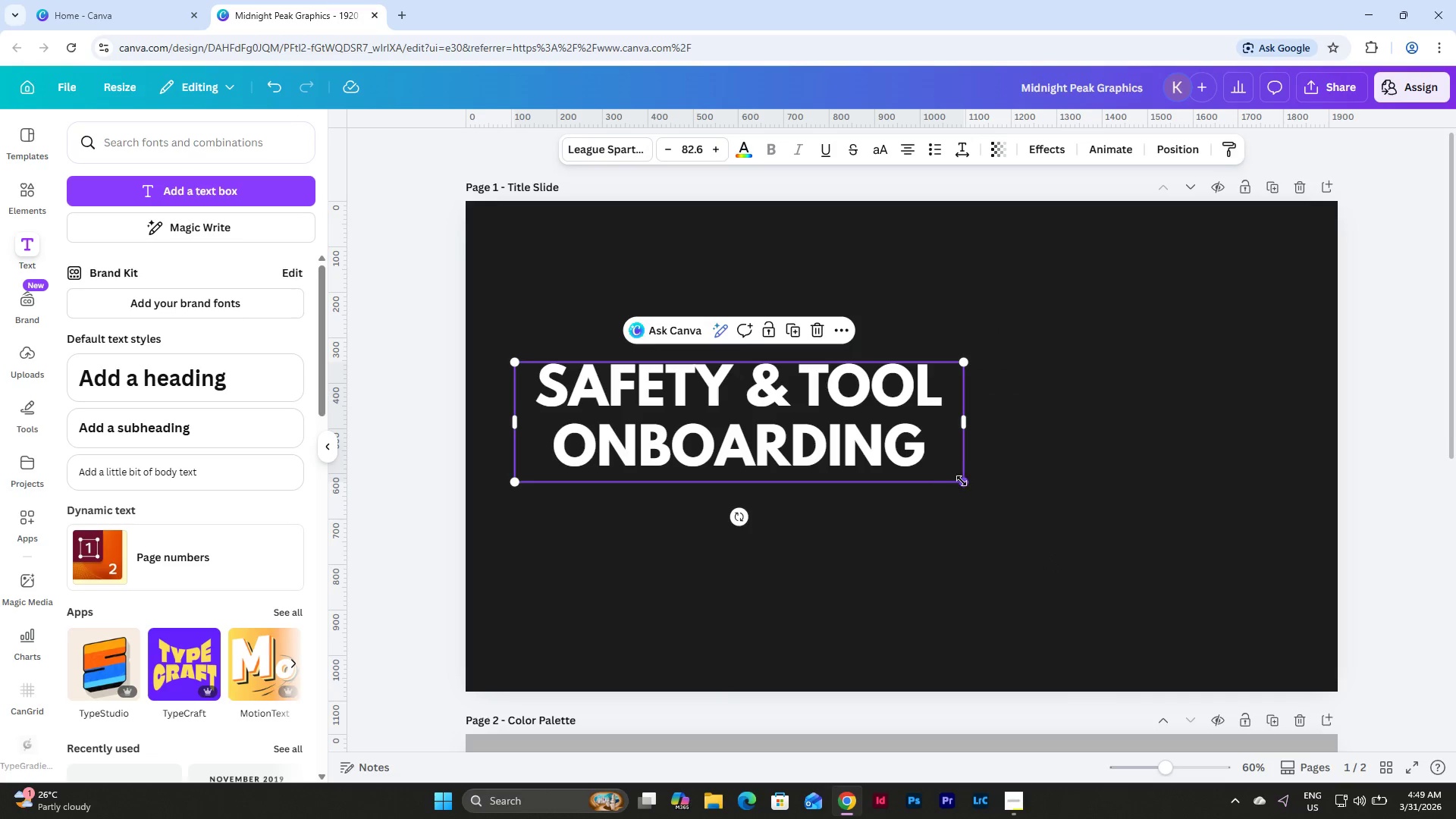 
left_click_drag(start_coordinate=[964, 482], to_coordinate=[1072, 504])
 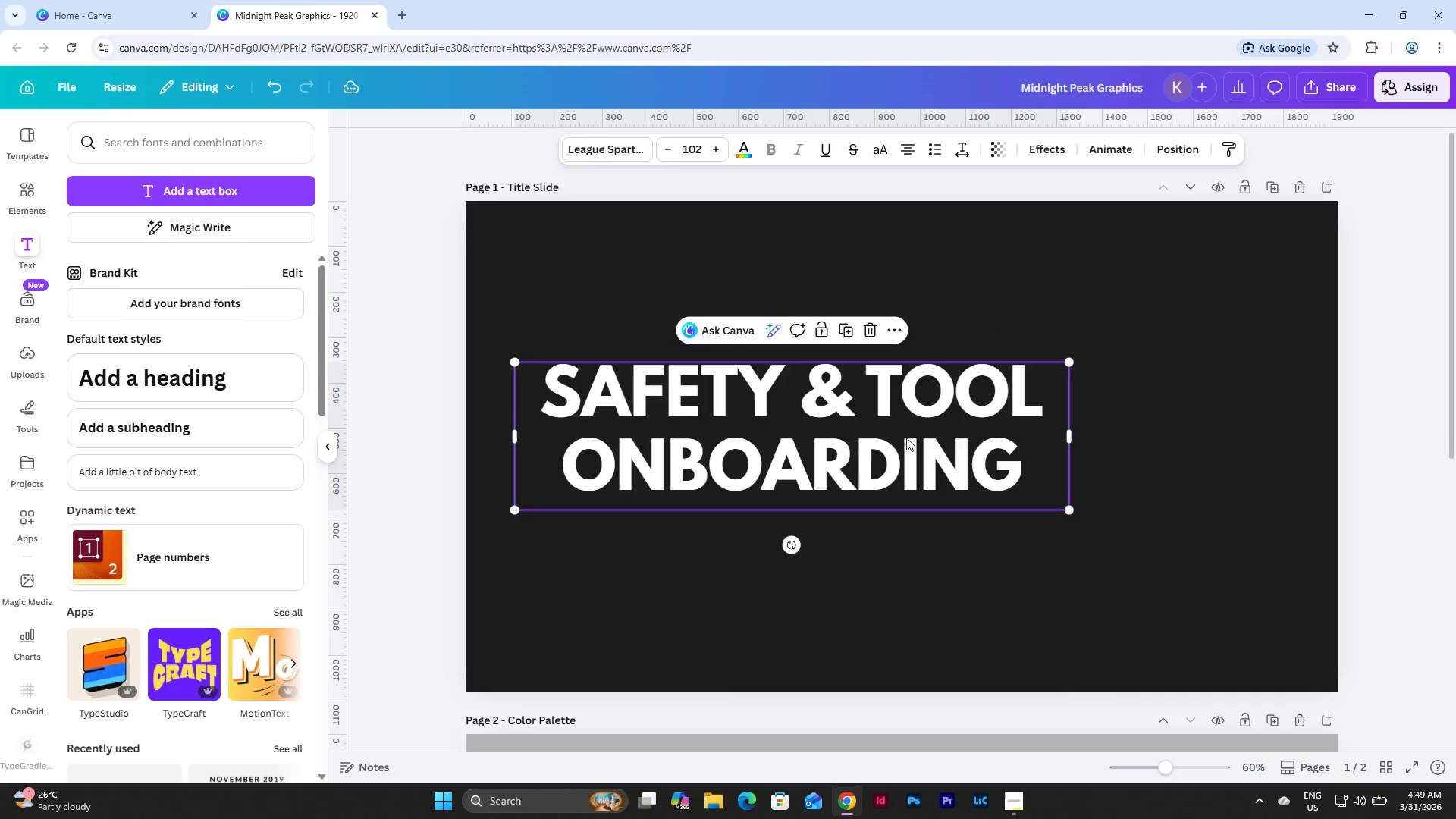 
left_click_drag(start_coordinate=[906, 438], to_coordinate=[1013, 402])
 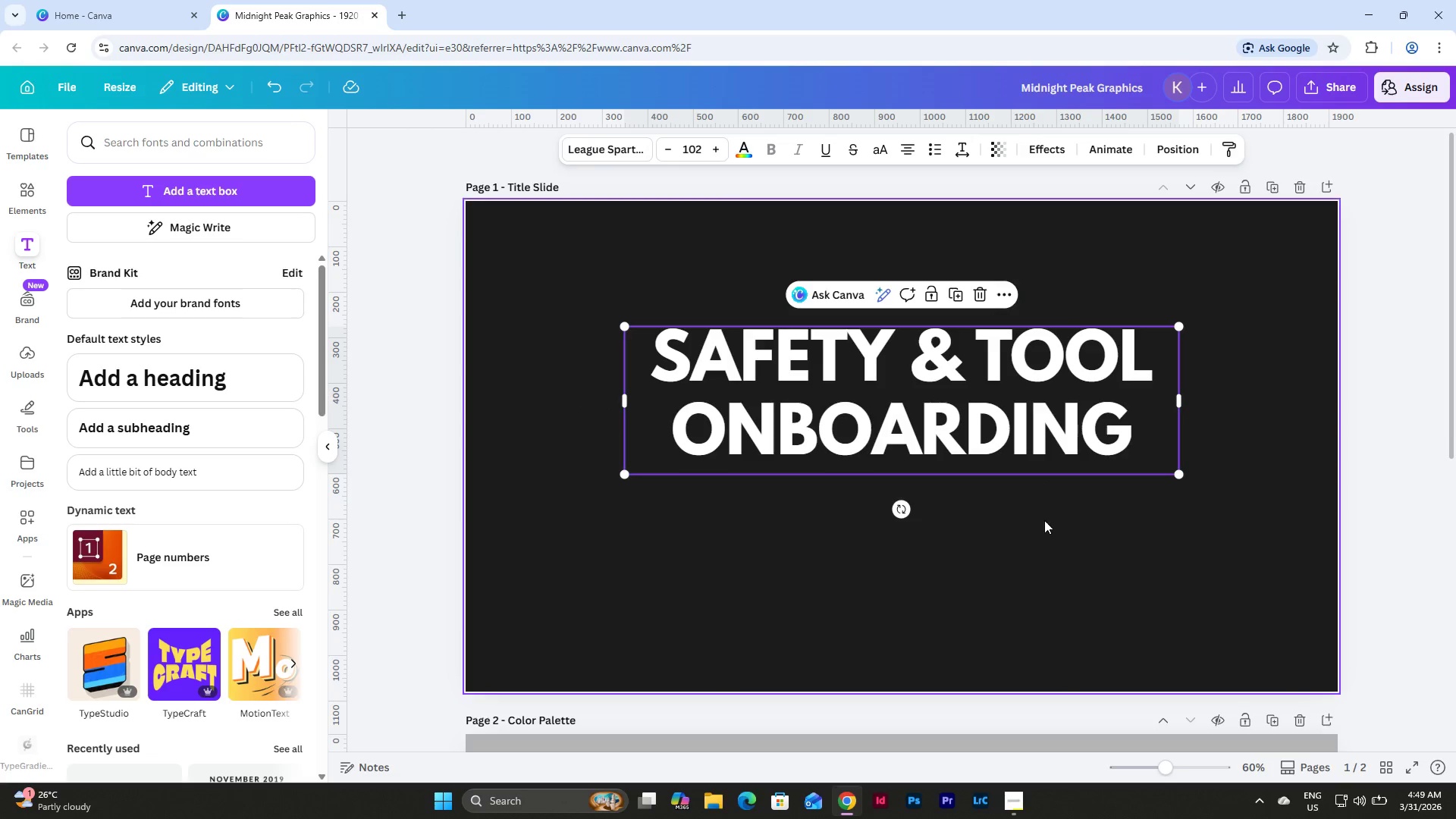 
left_click([1044, 520])
 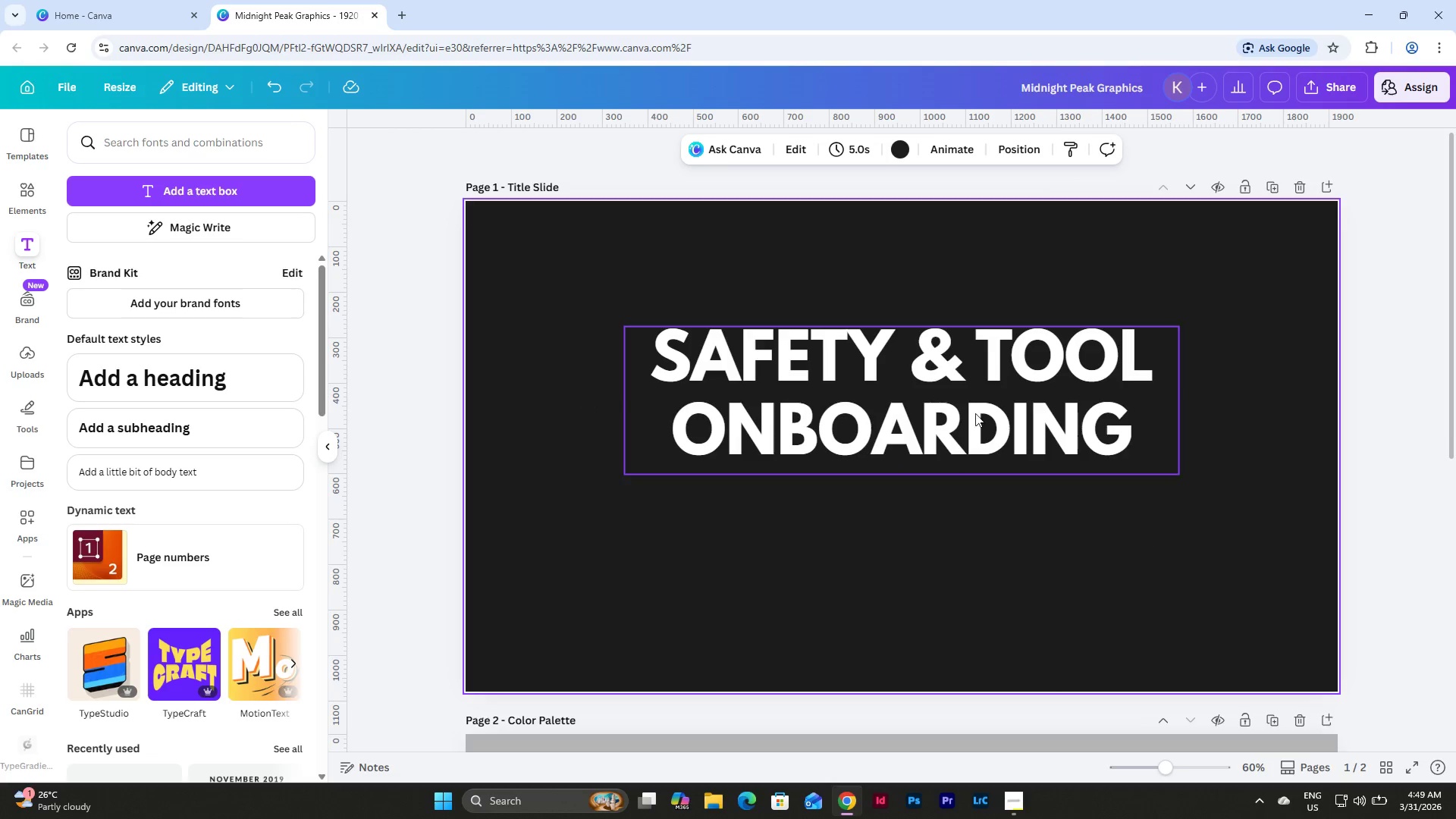 
left_click_drag(start_coordinate=[952, 365], to_coordinate=[952, 369])
 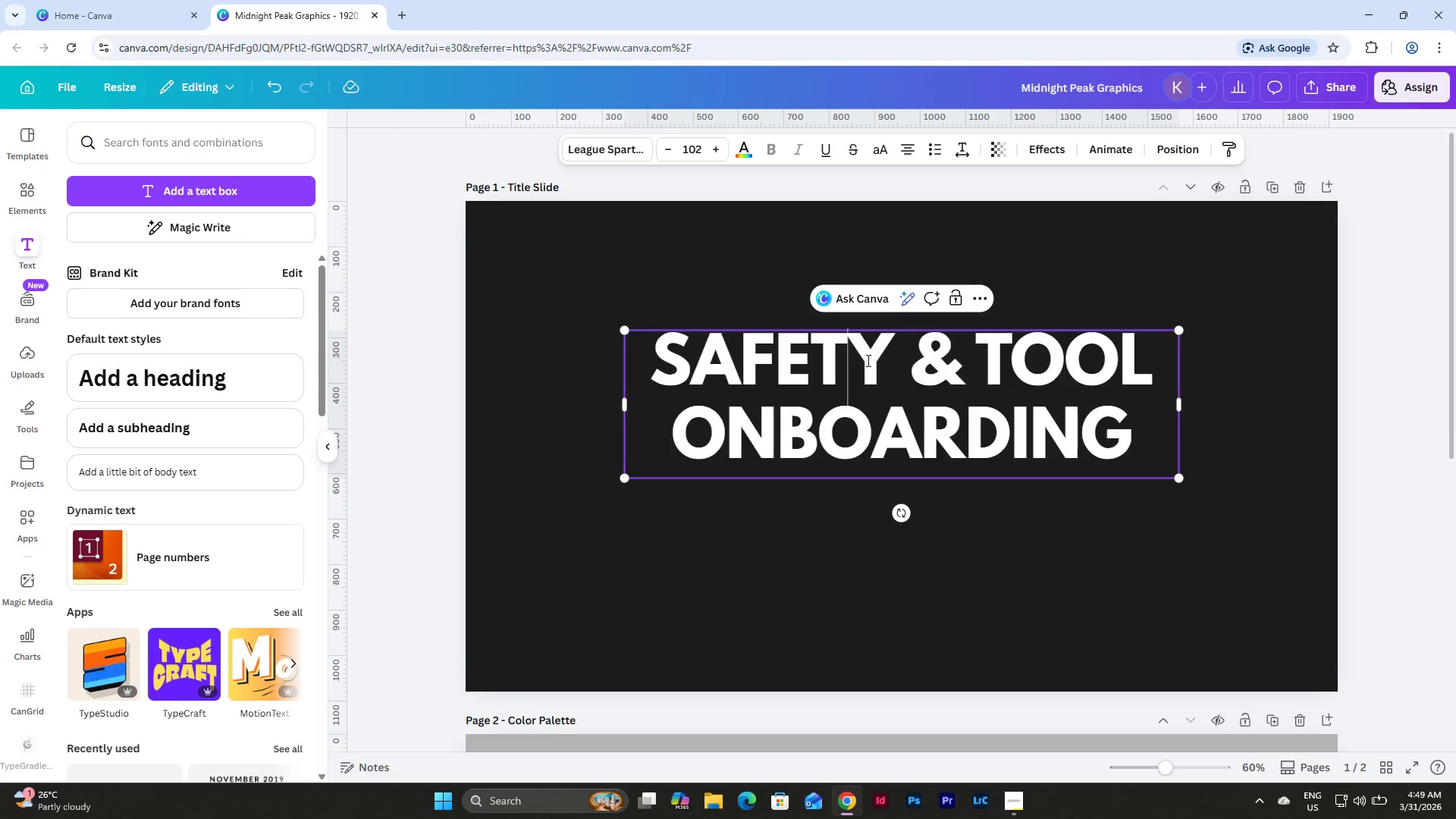 
double_click([868, 360])
 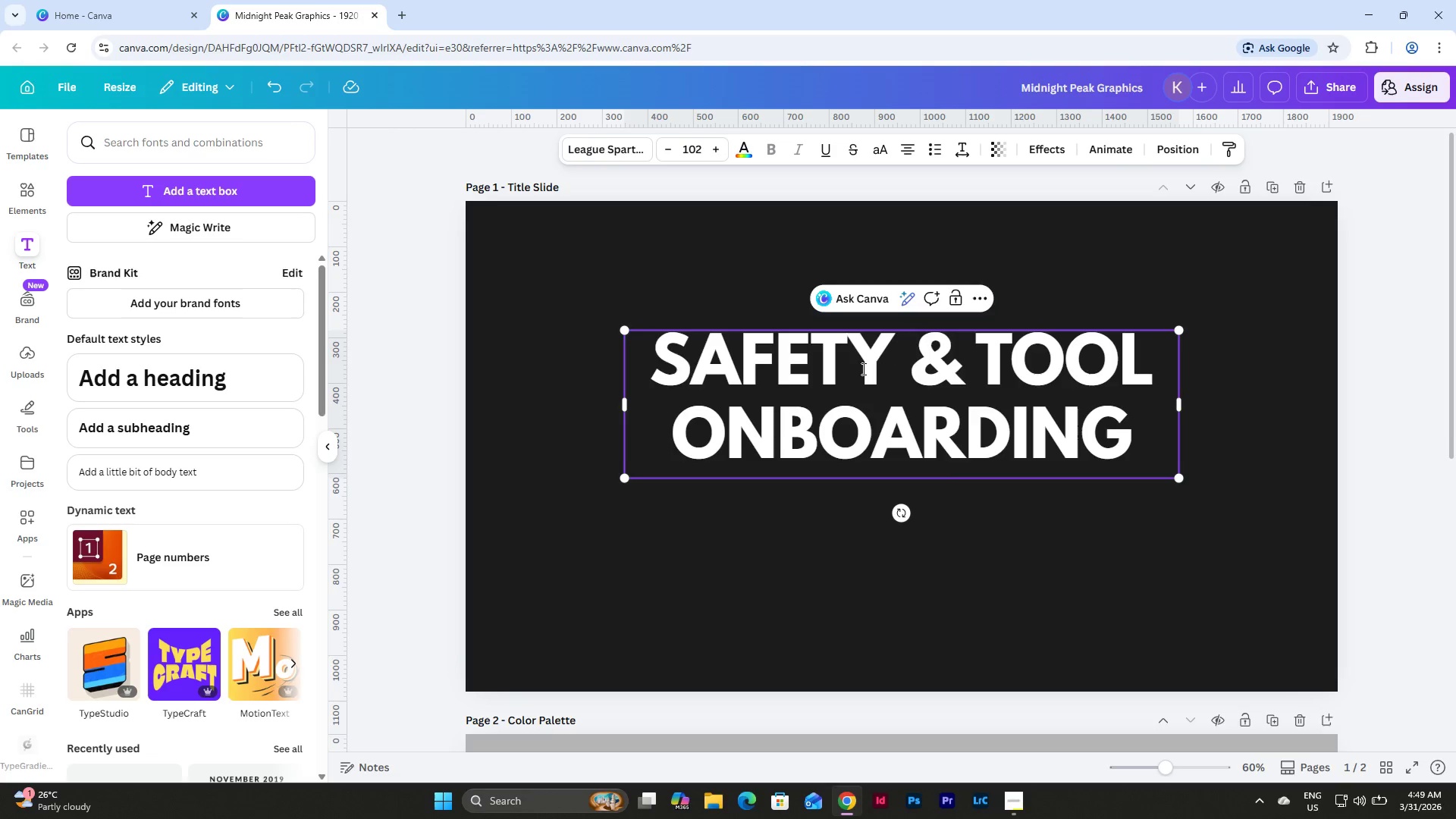 
left_click([872, 364])
 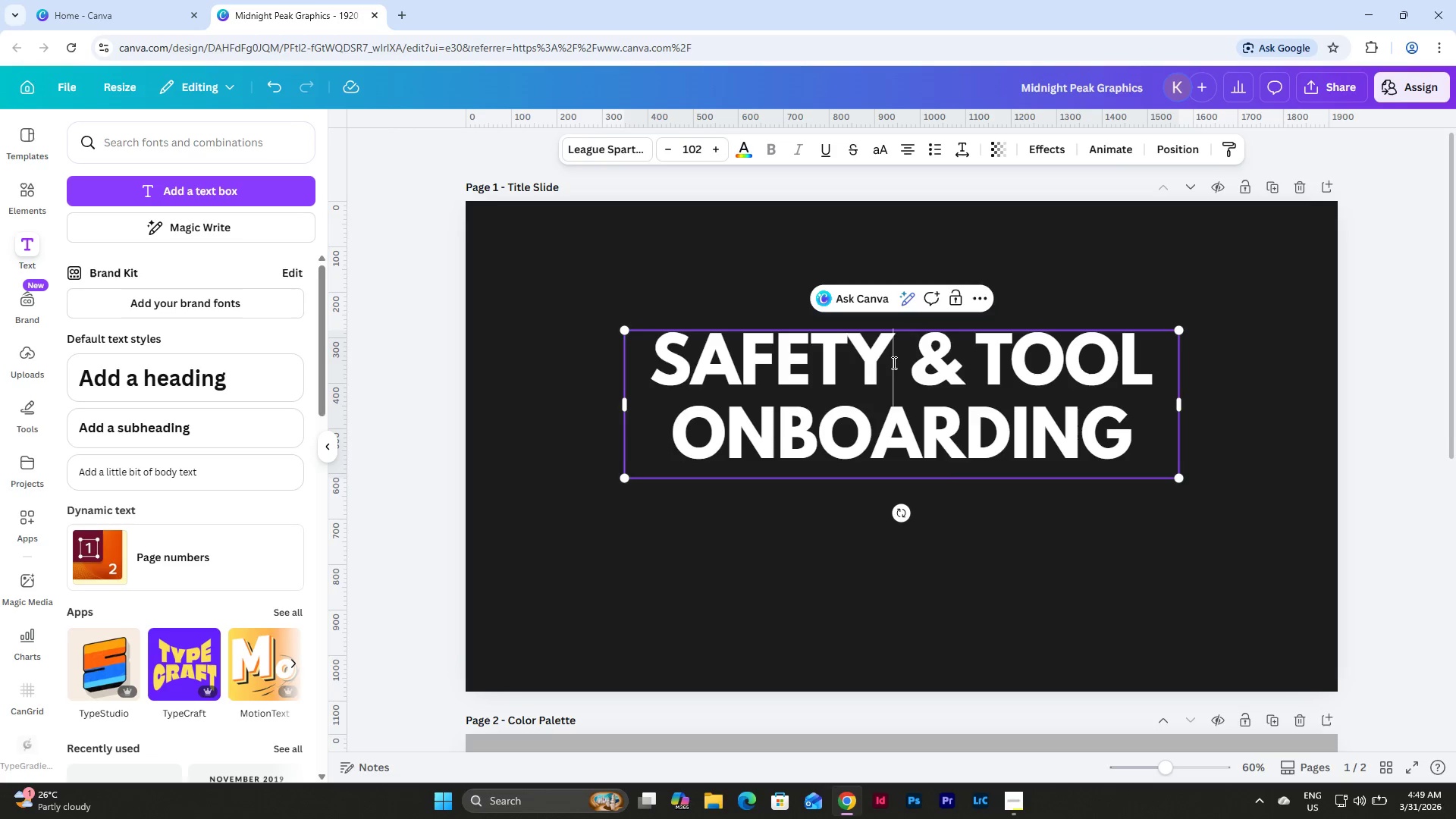 
left_click_drag(start_coordinate=[893, 362], to_coordinate=[661, 361])
 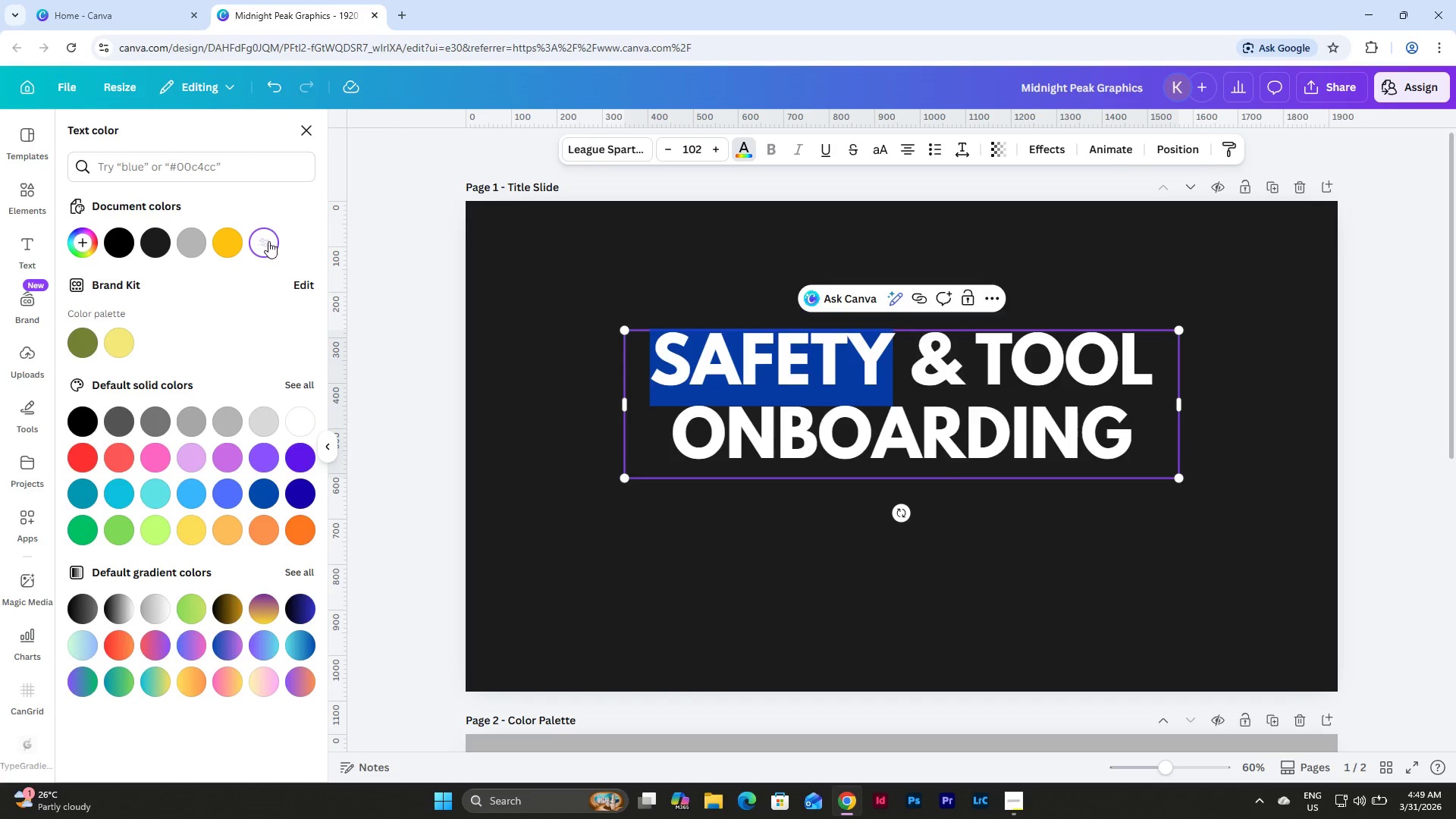 
left_click([226, 241])
 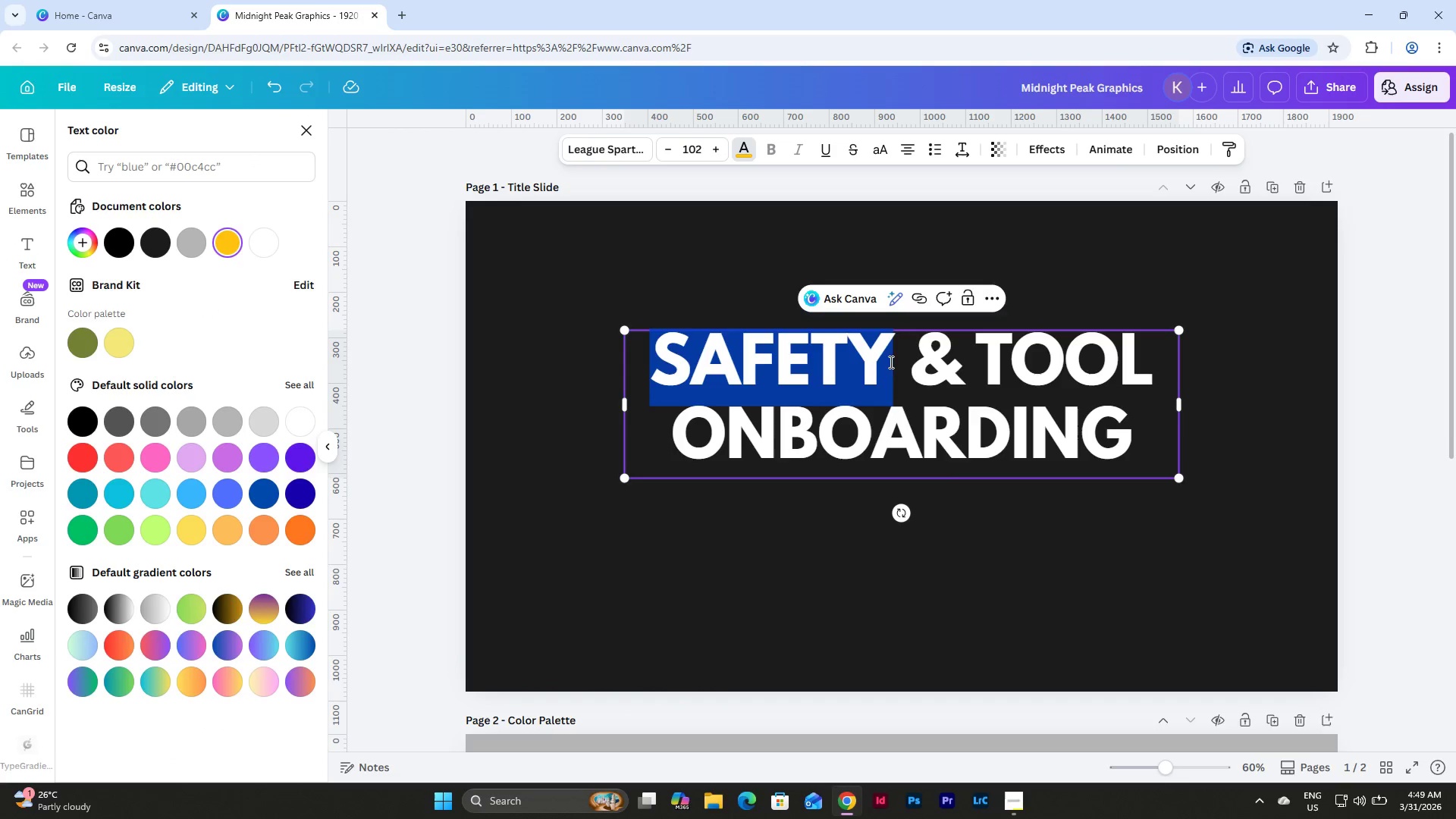 
left_click([941, 350])
 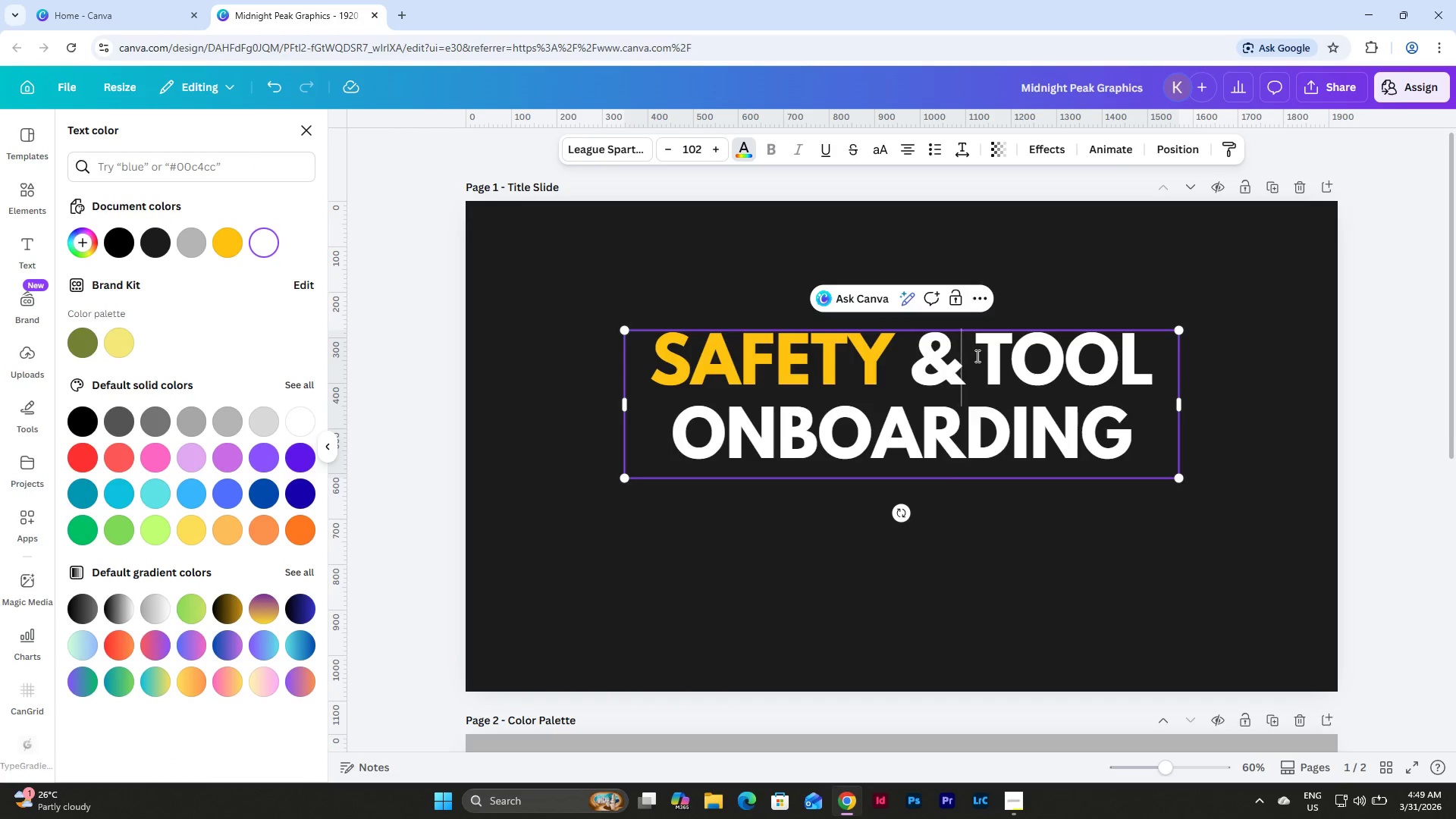 
left_click_drag(start_coordinate=[977, 356], to_coordinate=[985, 356])
 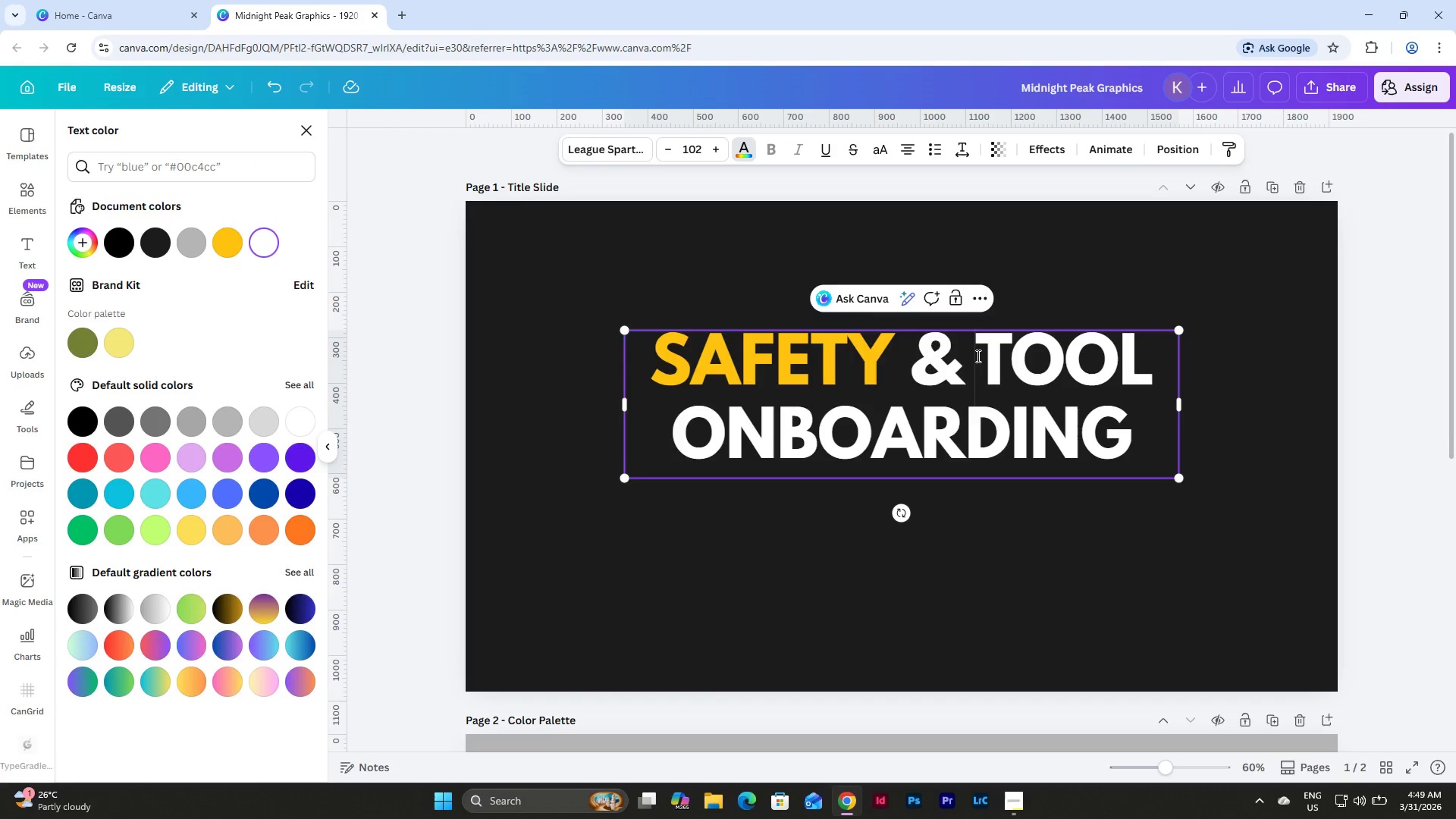 
left_click_drag(start_coordinate=[977, 356], to_coordinate=[1154, 369])
 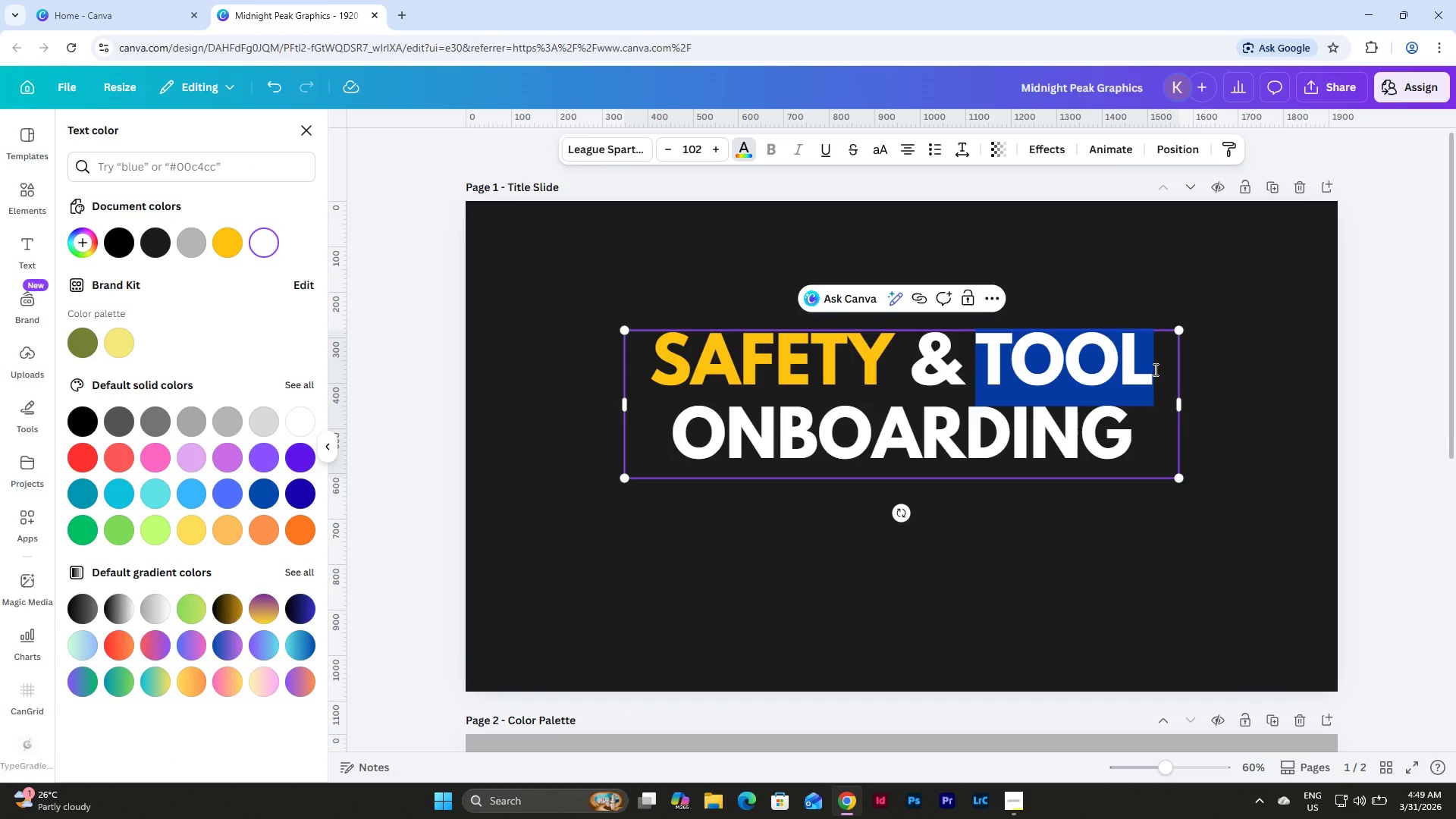 
left_click([1154, 369])
 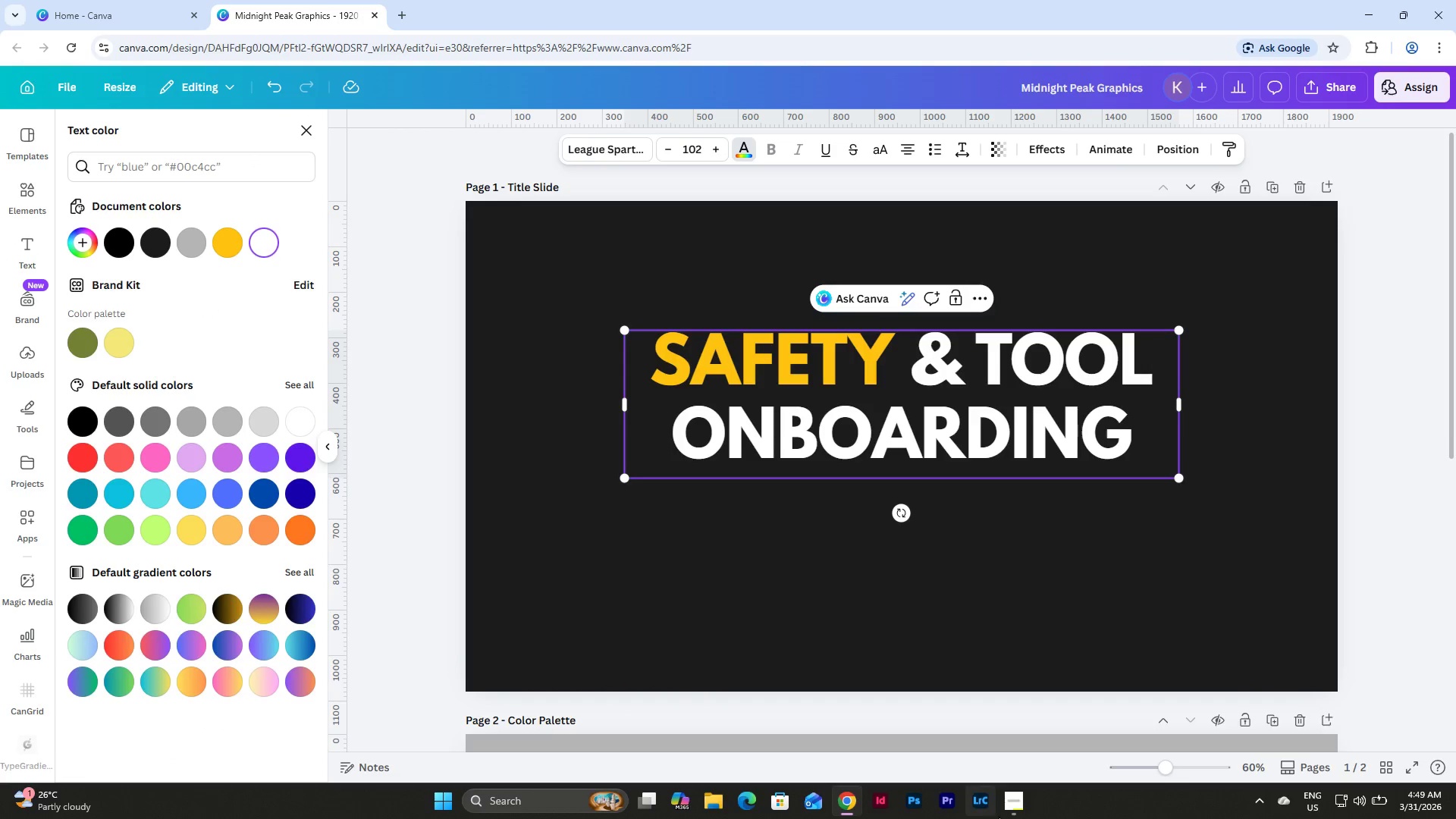 
left_click([1018, 802])